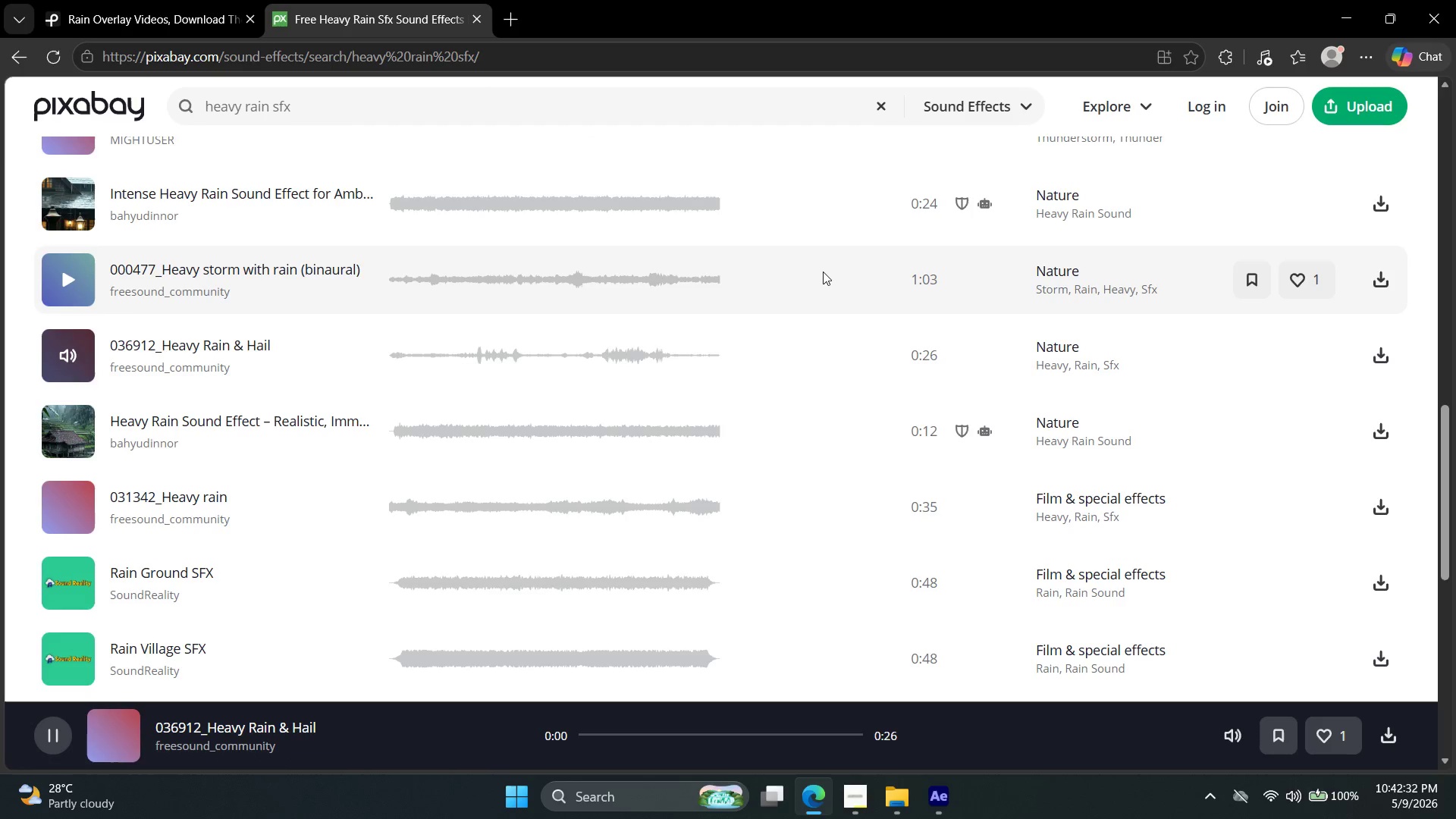 
wait(10.36)
 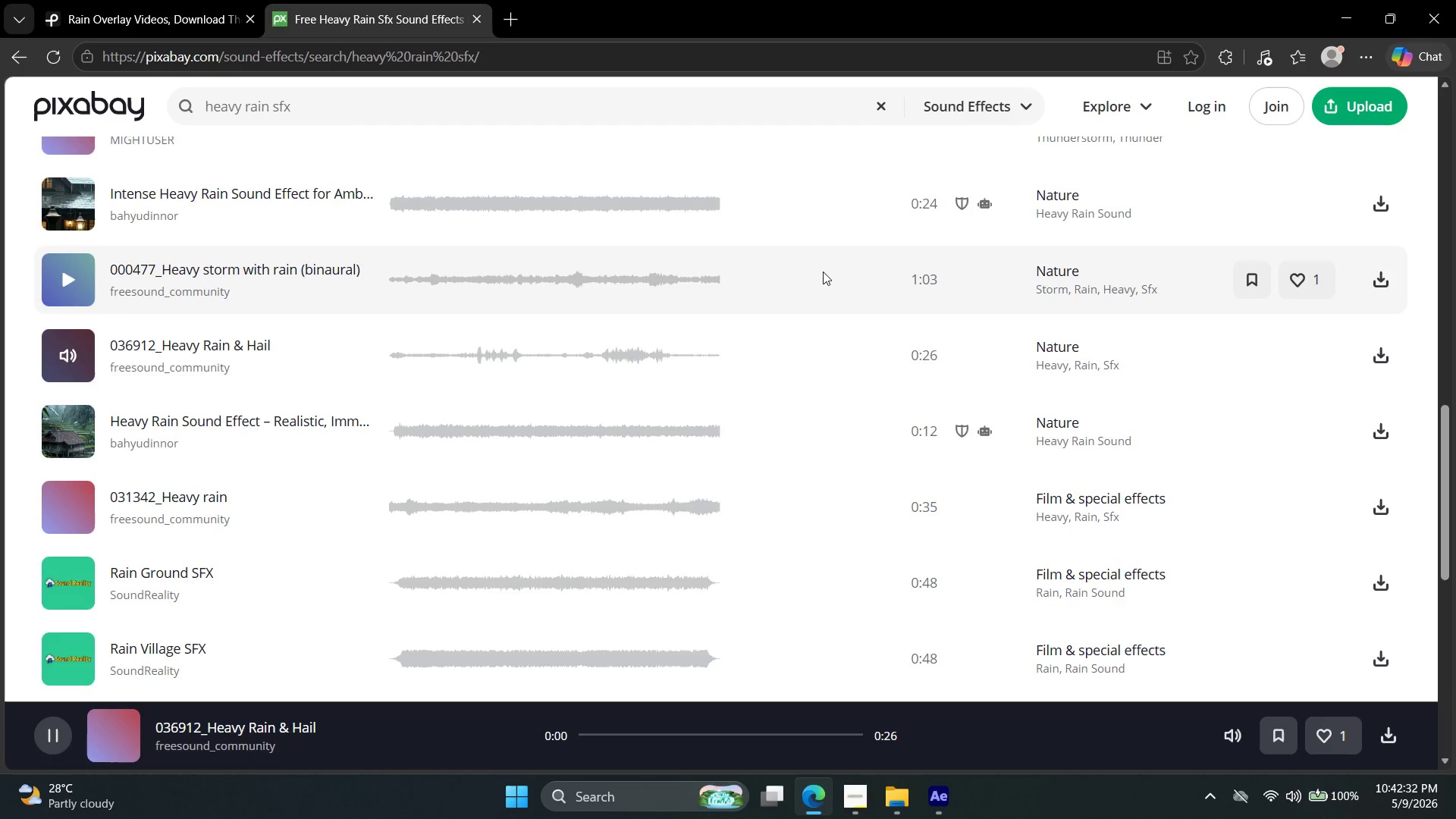 
left_click_drag(start_coordinate=[982, 608], to_coordinate=[499, 619])
 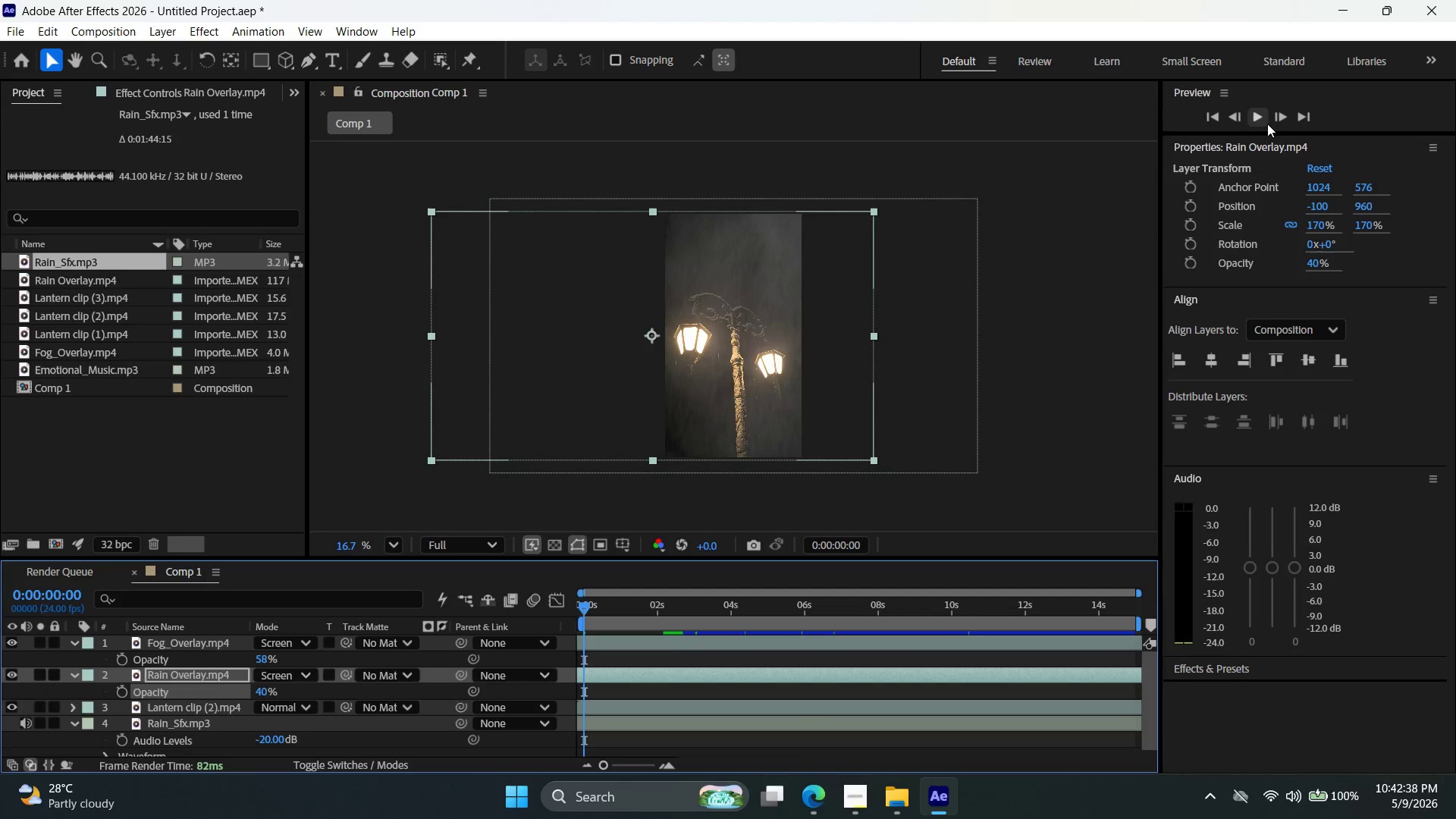 
left_click([1264, 120])
 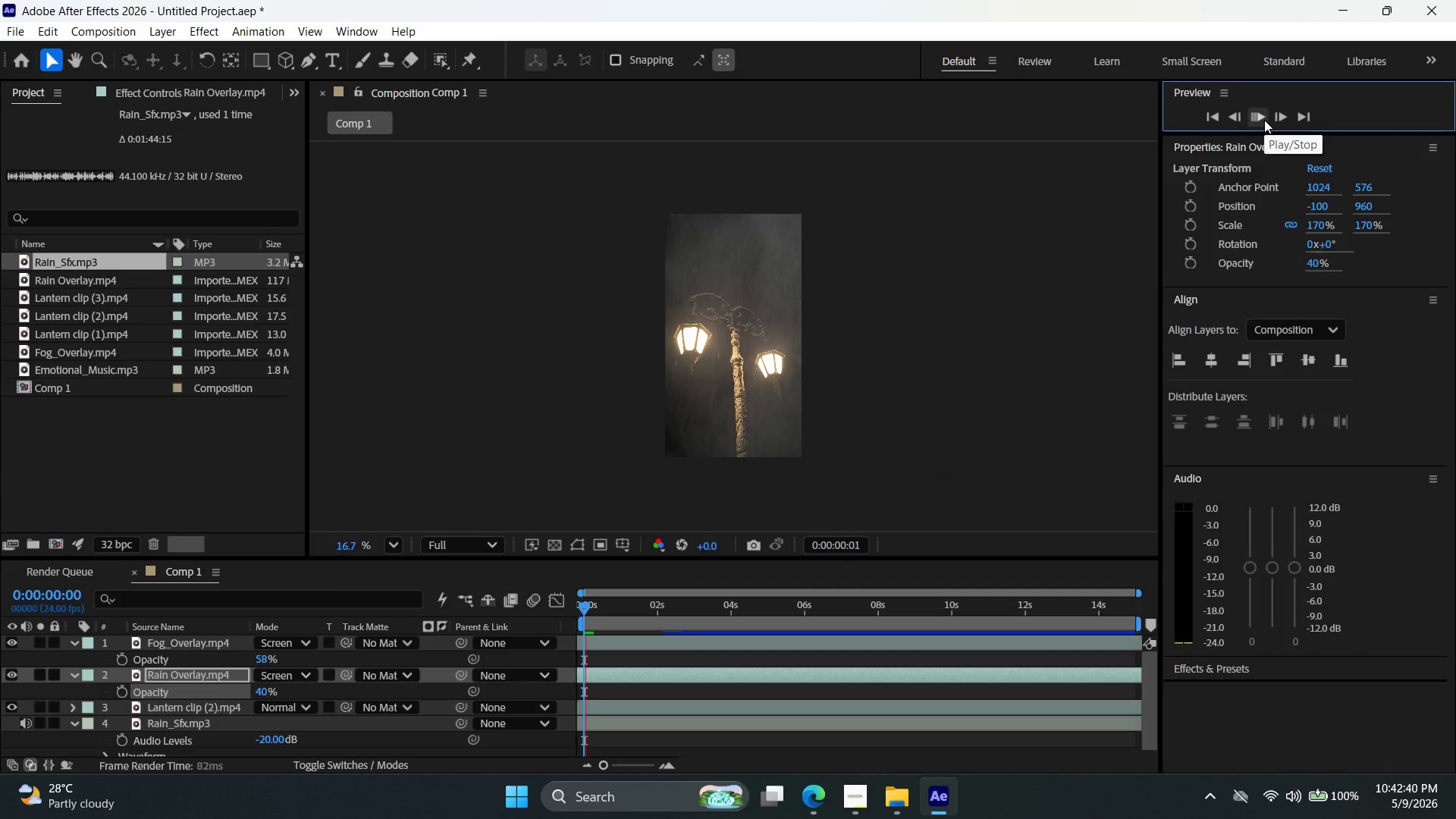 
left_click([1264, 130])
 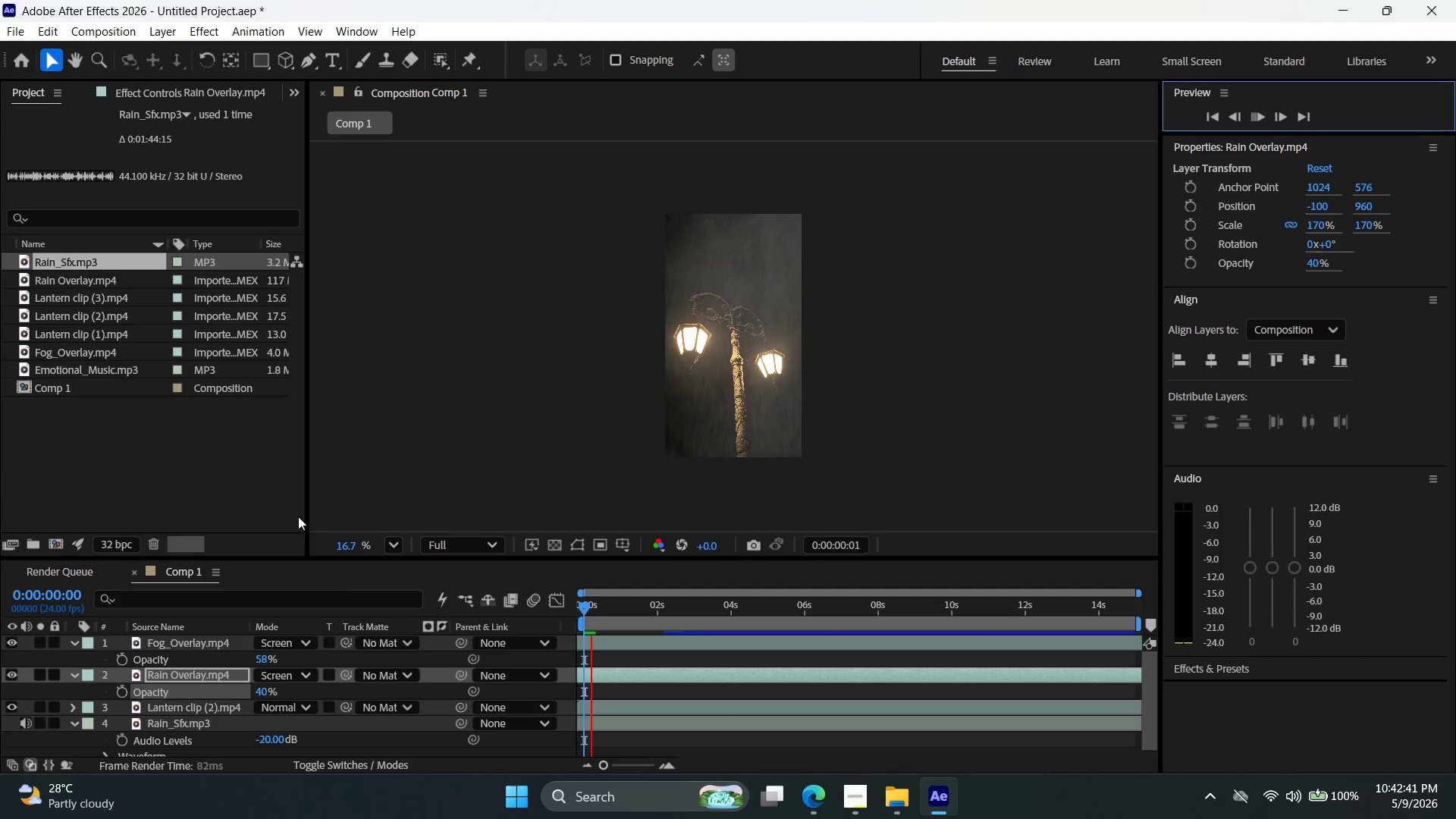 
left_click([184, 488])
 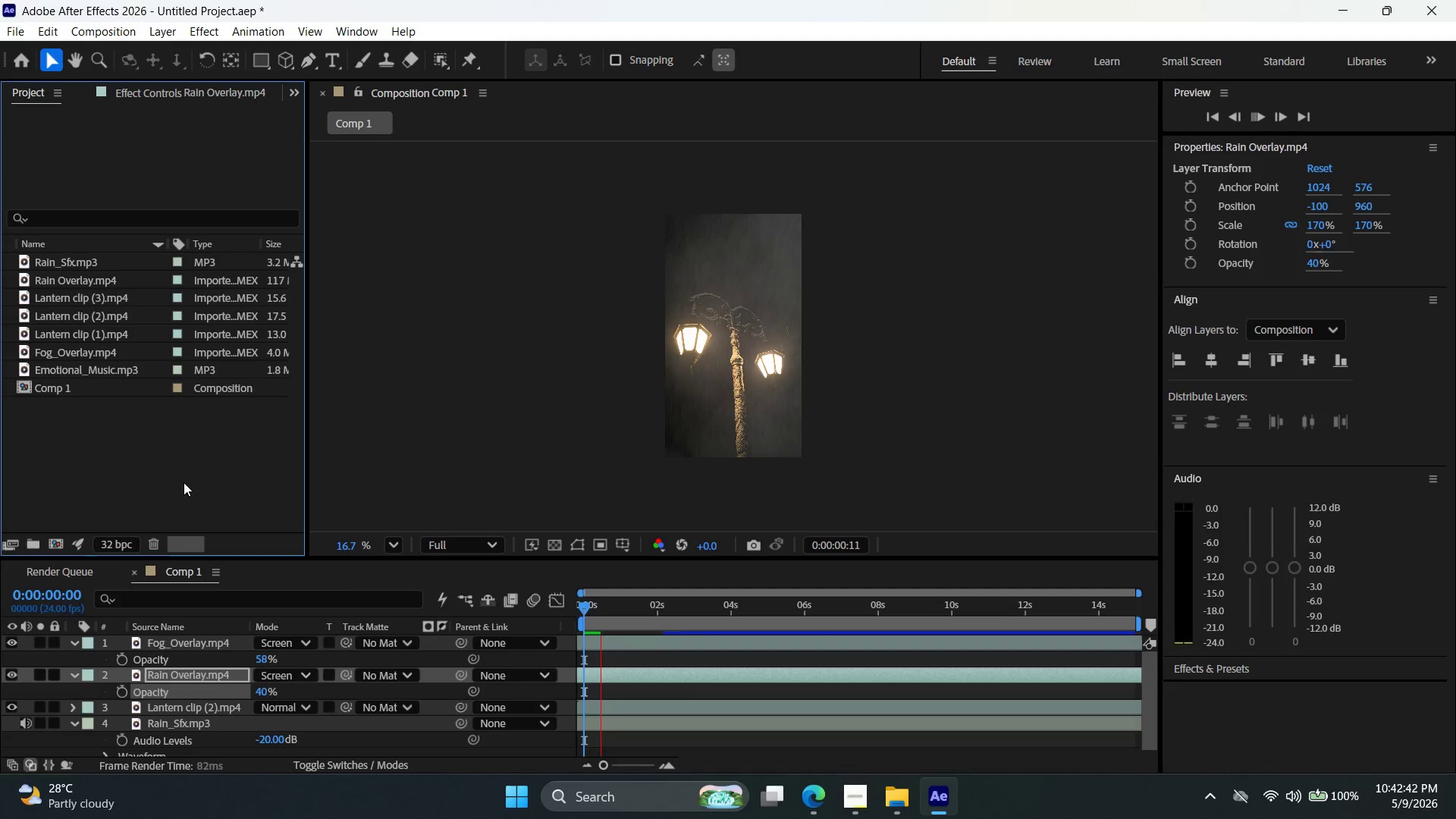 
key(Control+I)
 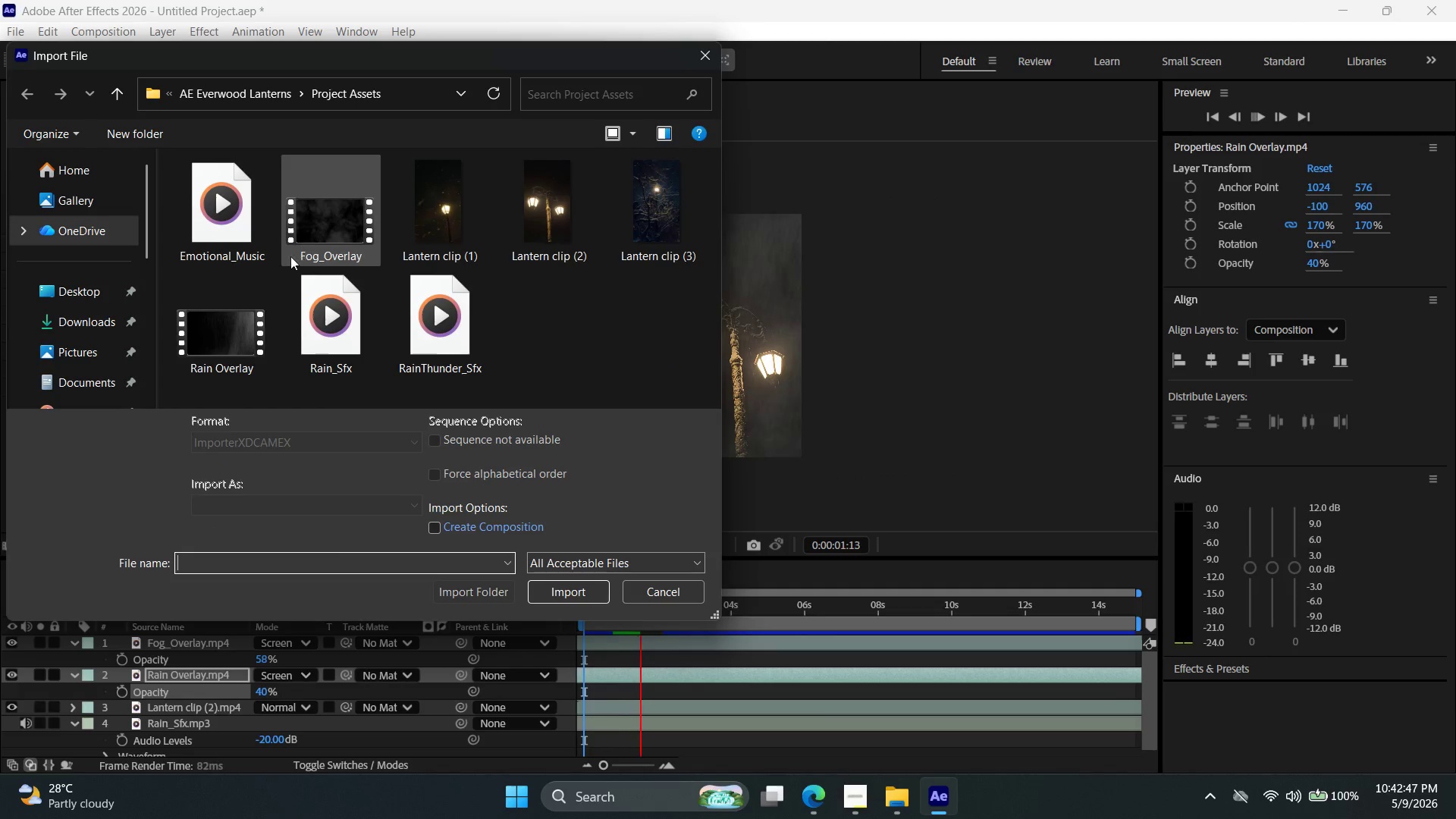 
wait(6.22)
 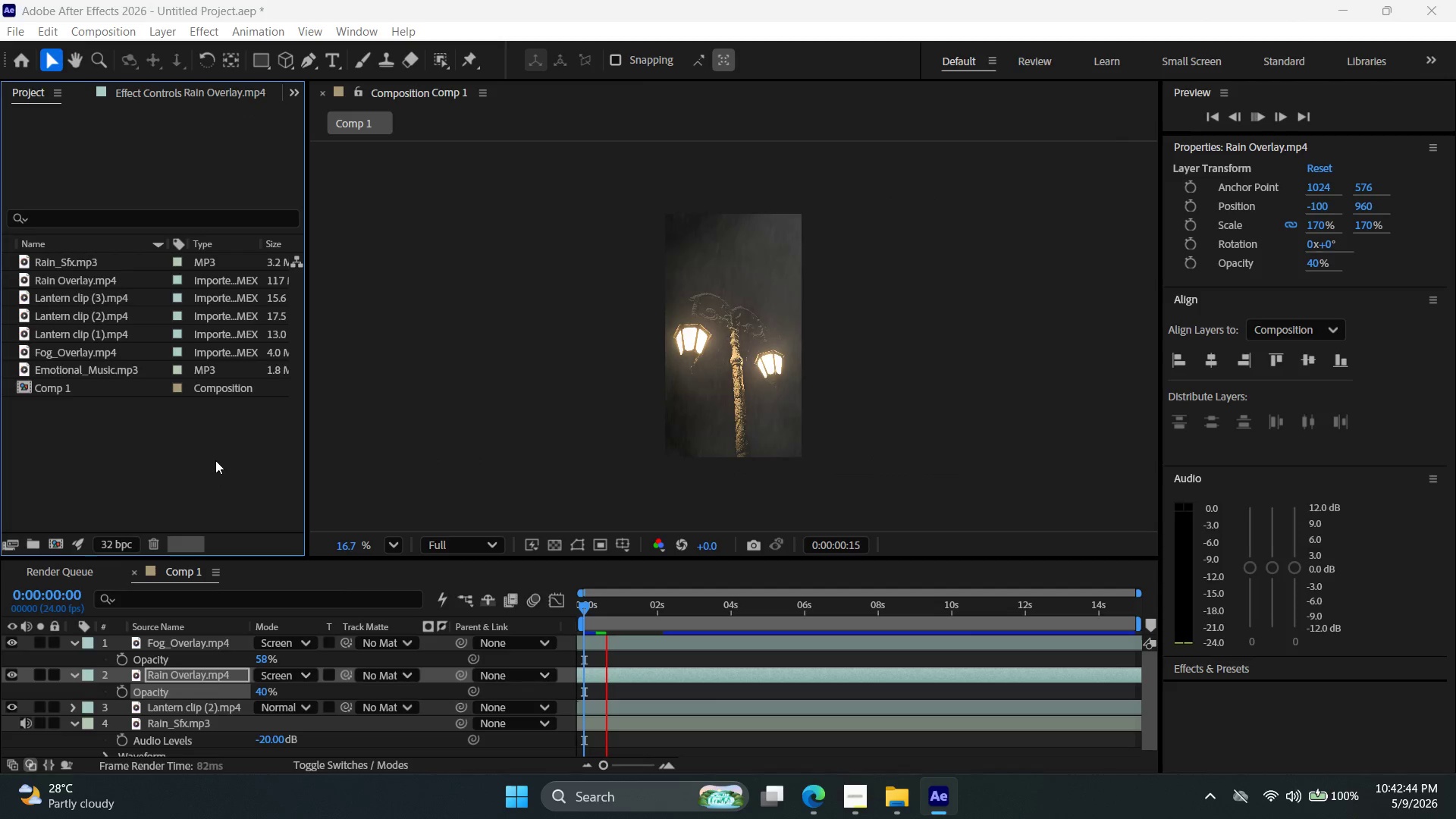 
scroll: coordinate [352, 281], scroll_direction: down, amount: 1.0
 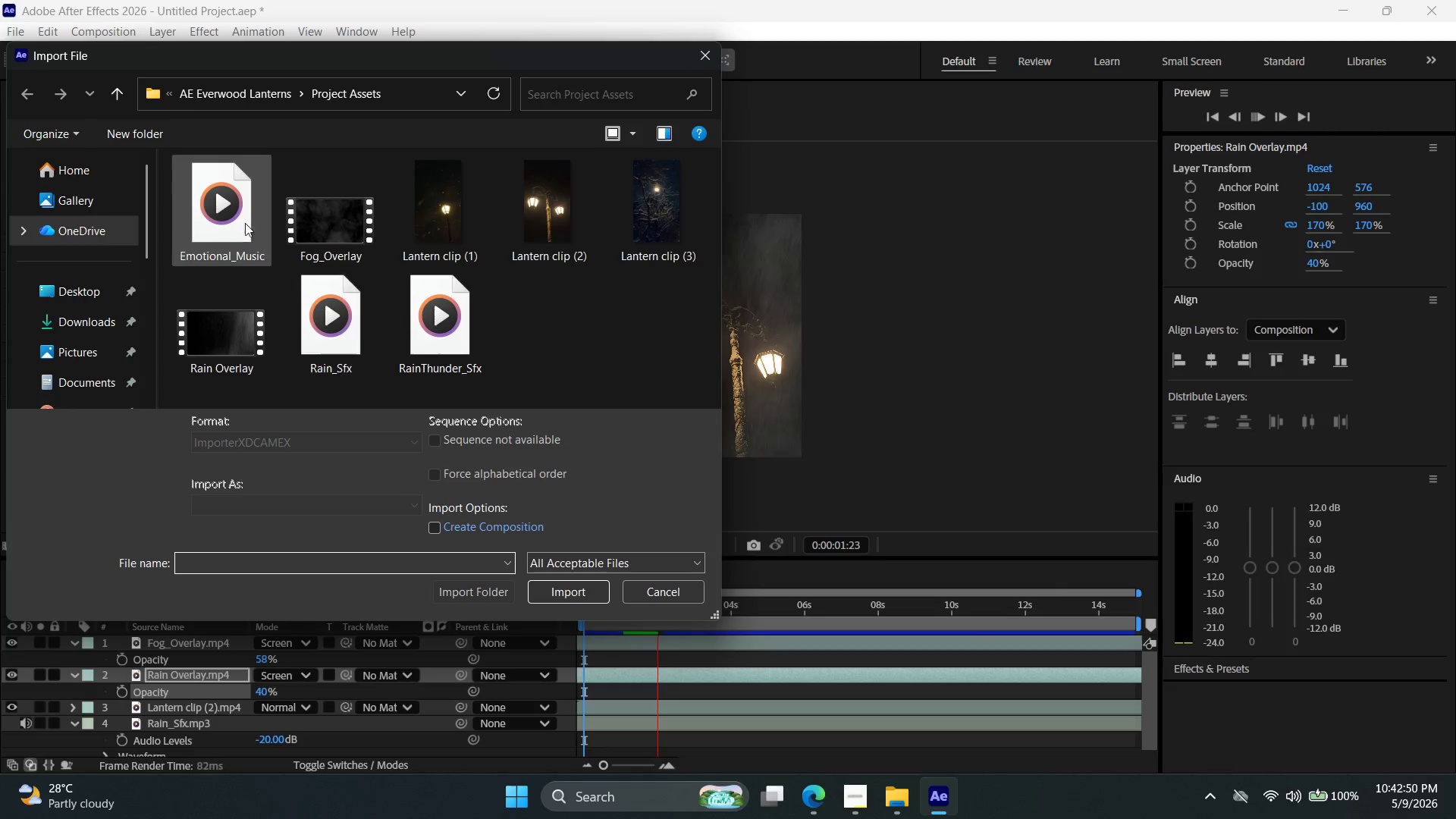 
left_click([243, 212])
 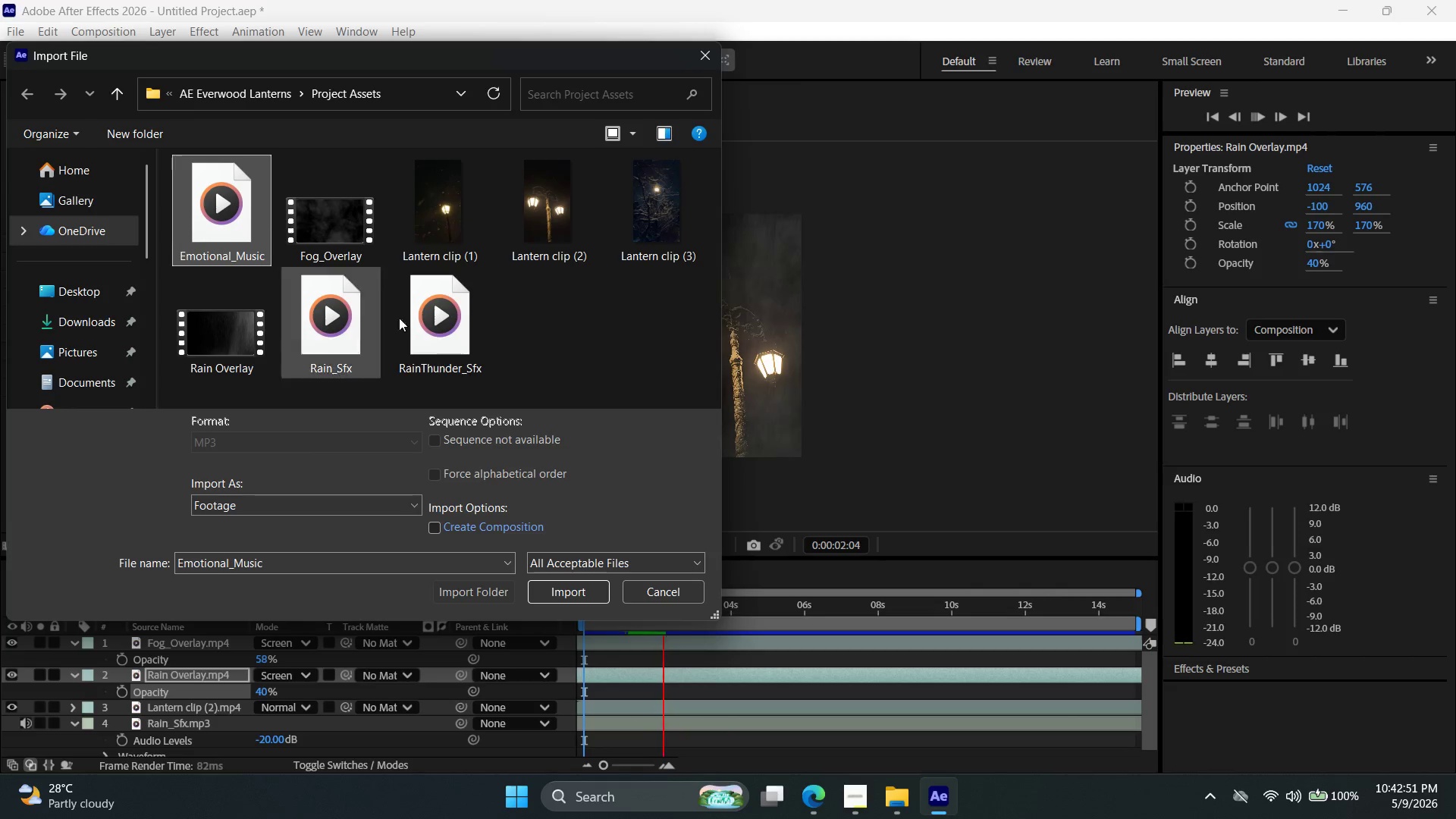 
left_click([416, 327])
 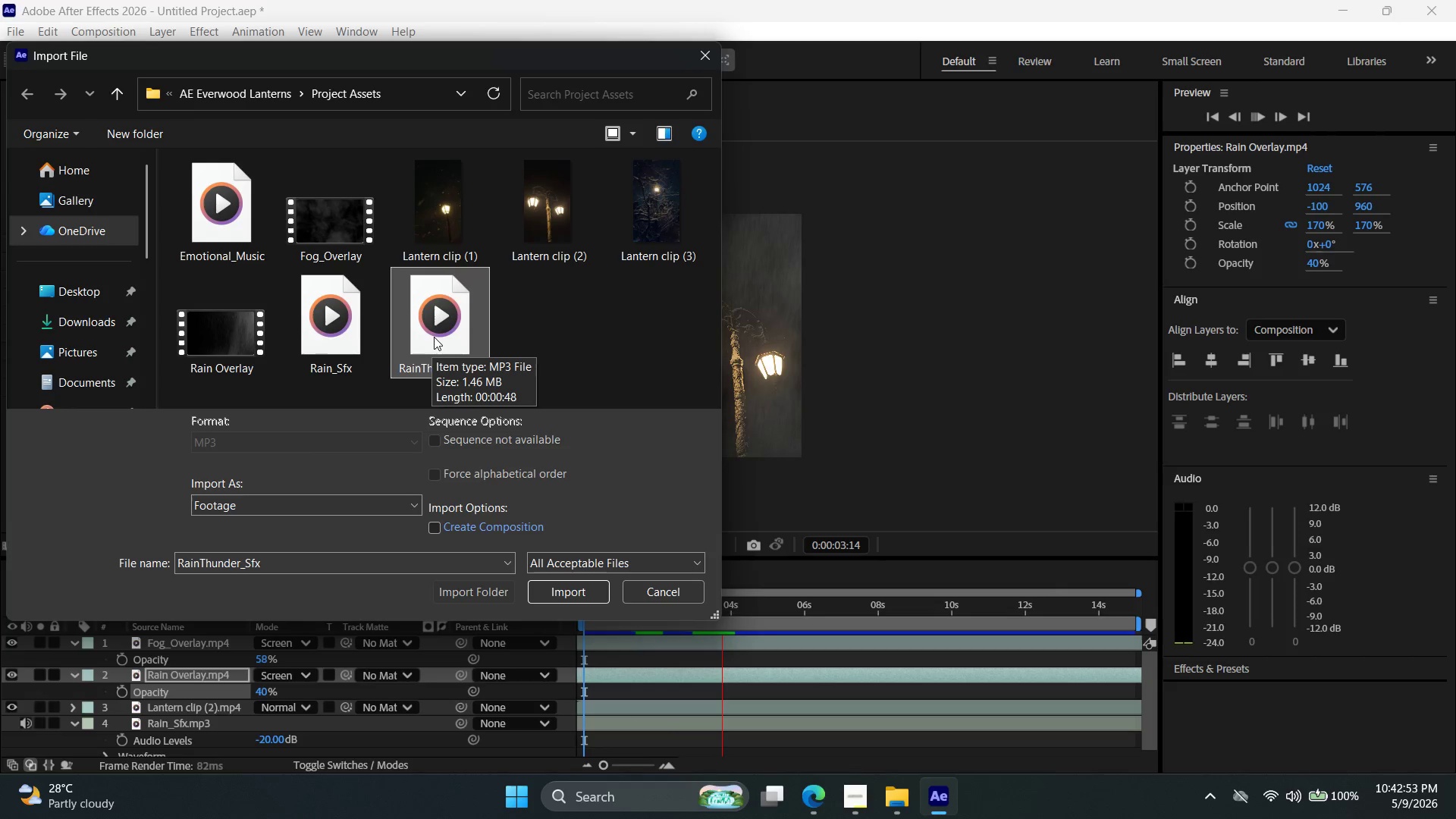 
double_click([434, 337])
 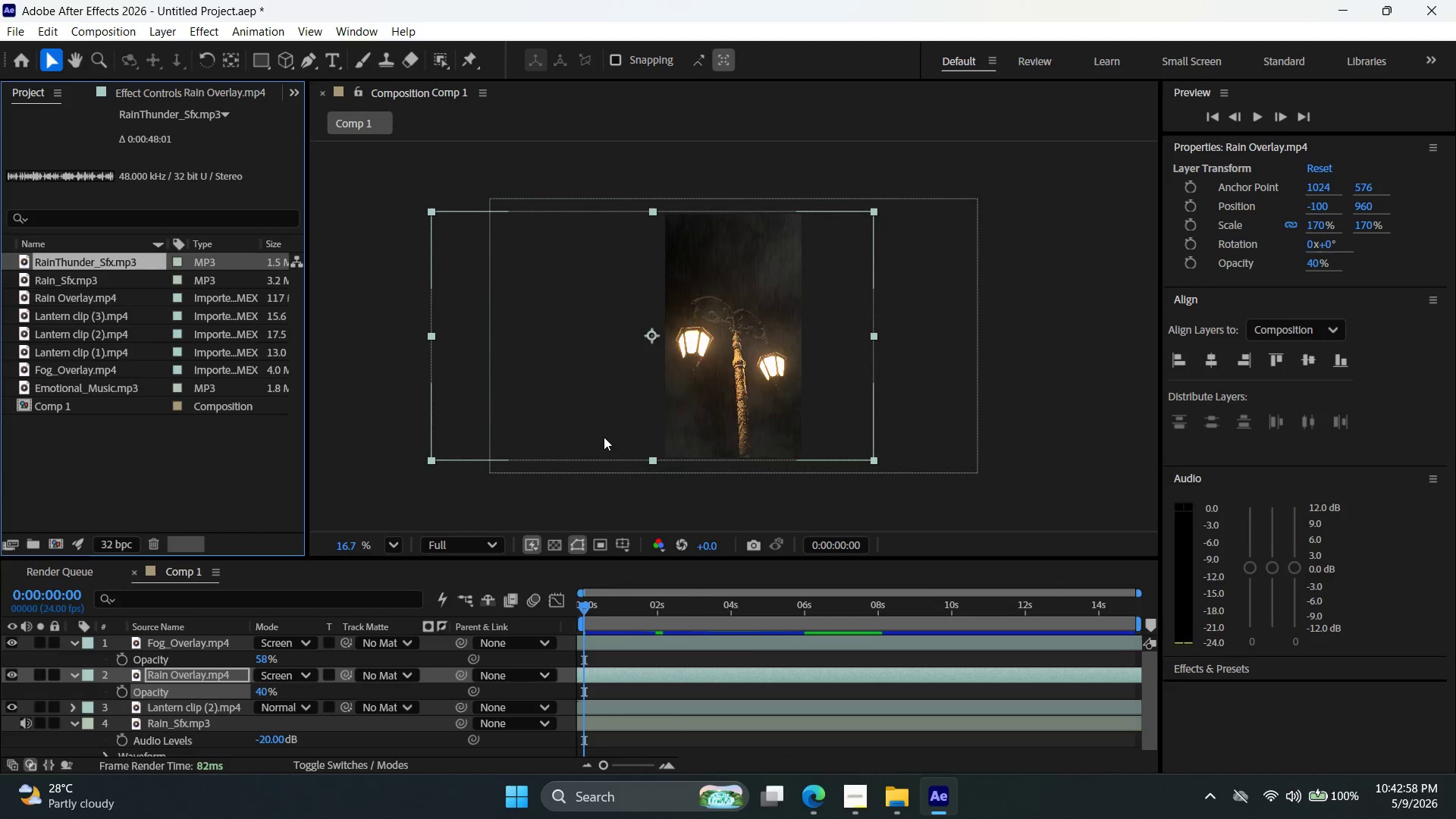 
left_click([751, 741])
 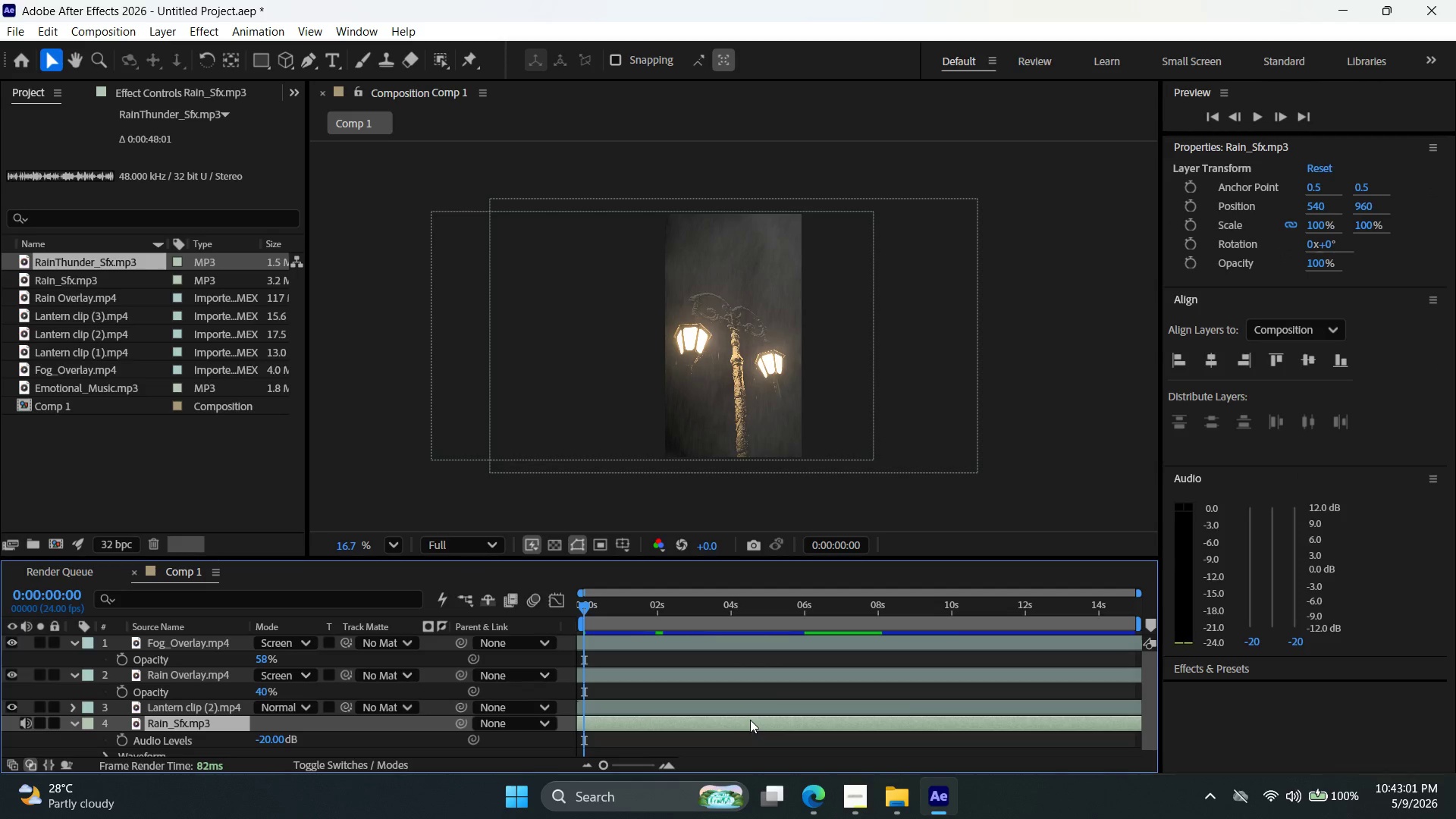 
key(Delete)
 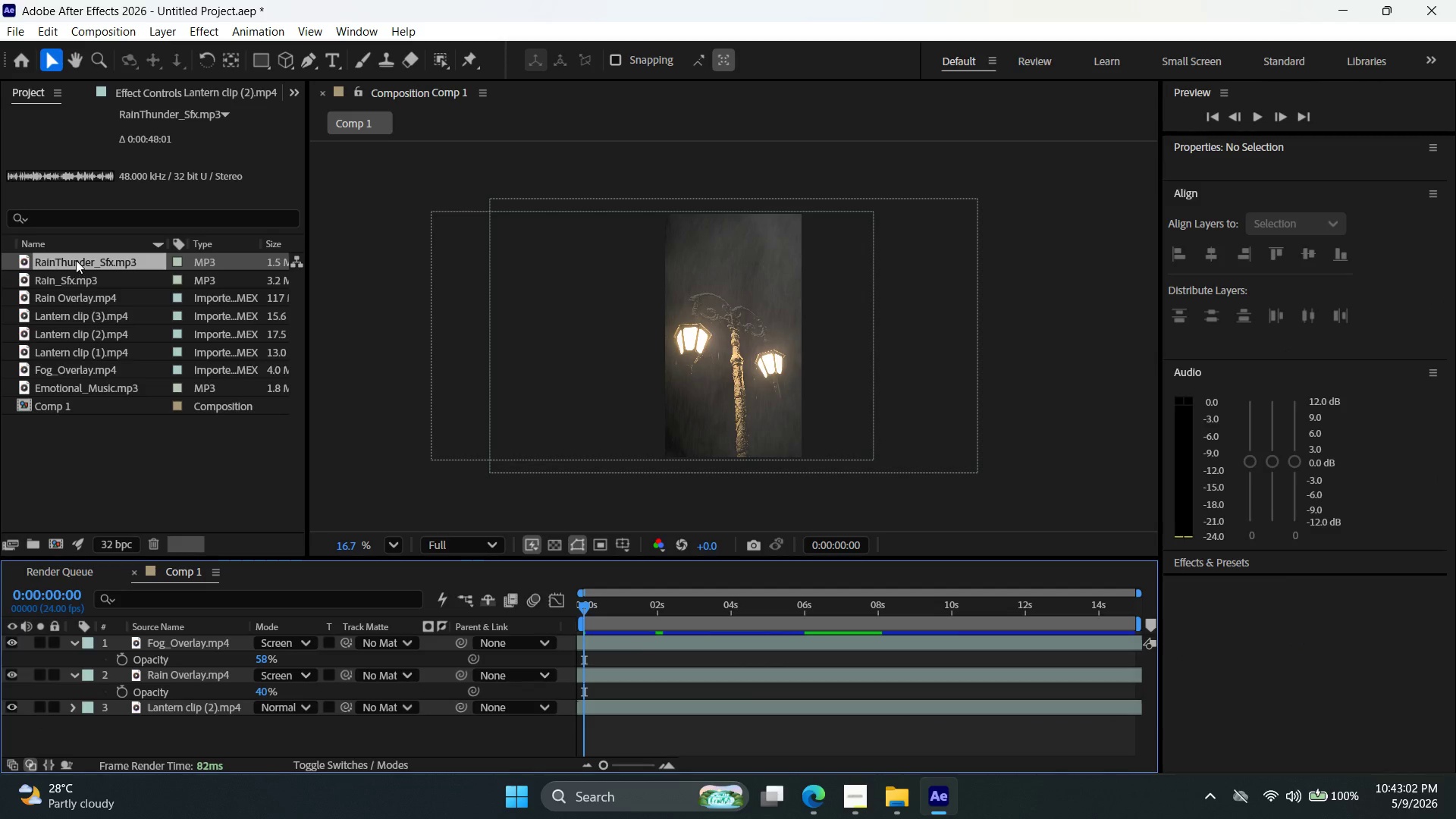 
left_click_drag(start_coordinate=[78, 258], to_coordinate=[604, 723])
 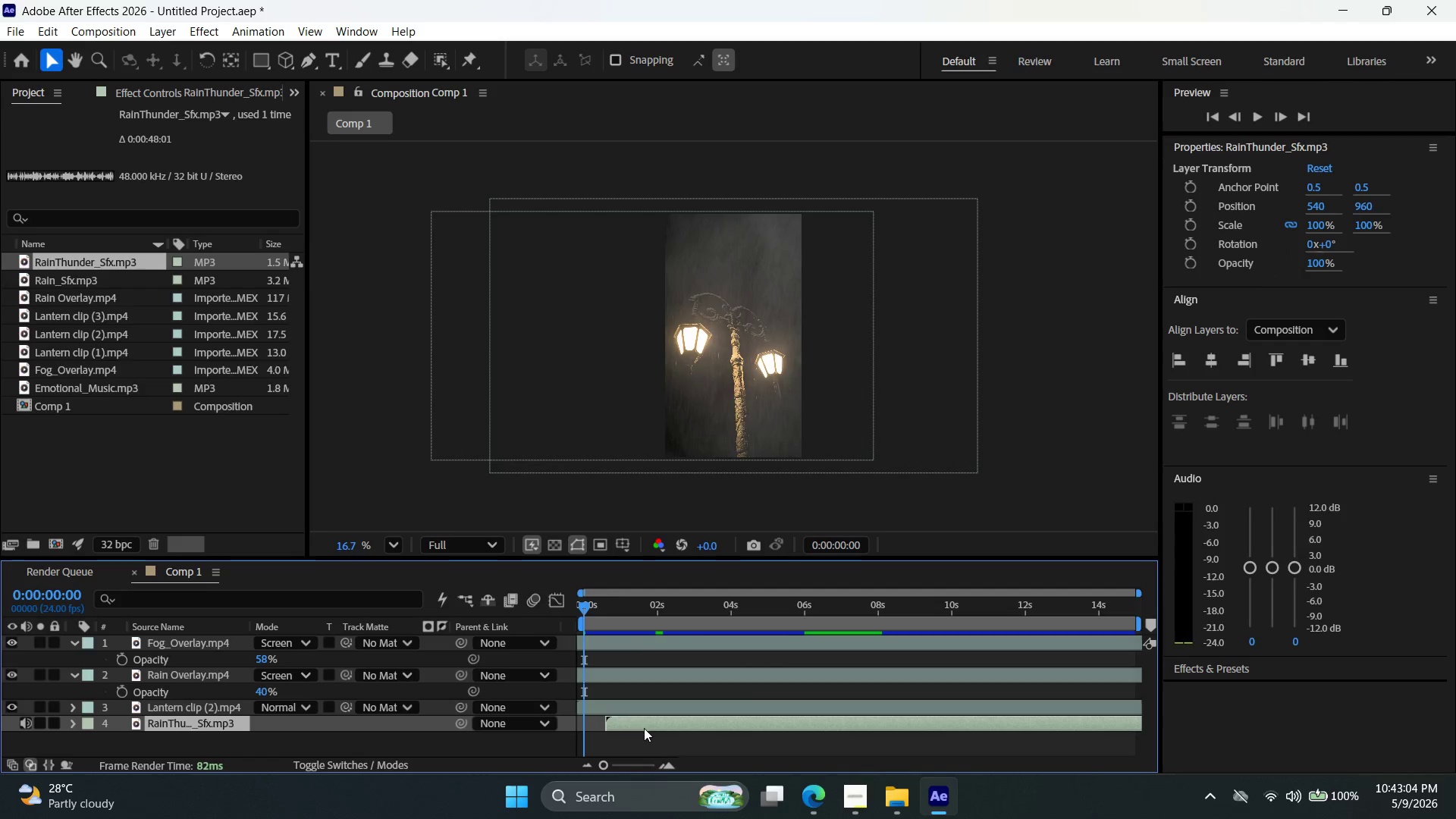 
left_click_drag(start_coordinate=[642, 726], to_coordinate=[607, 724])
 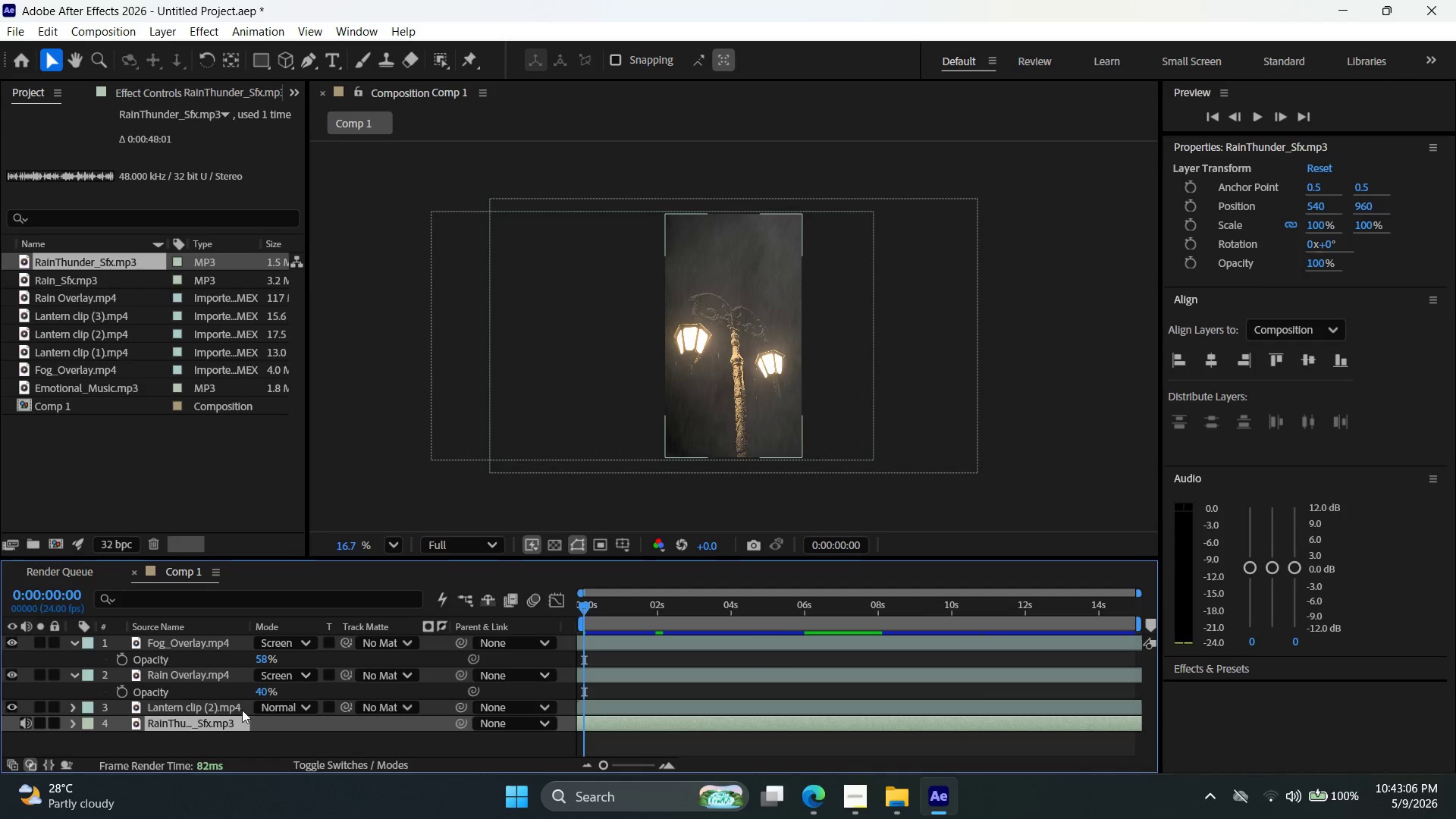 
key(L)
 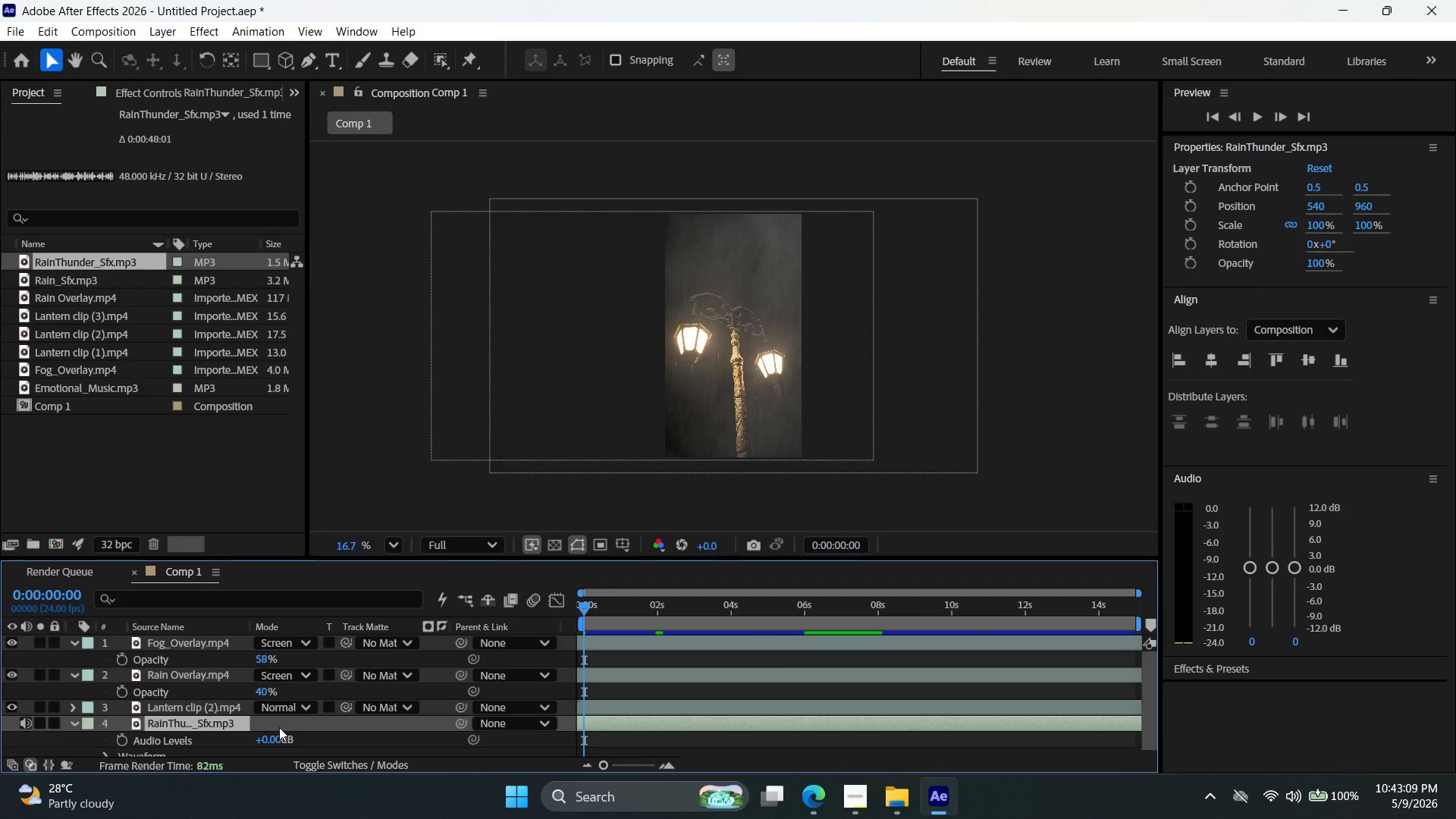 
left_click_drag(start_coordinate=[270, 736], to_coordinate=[267, 752])
 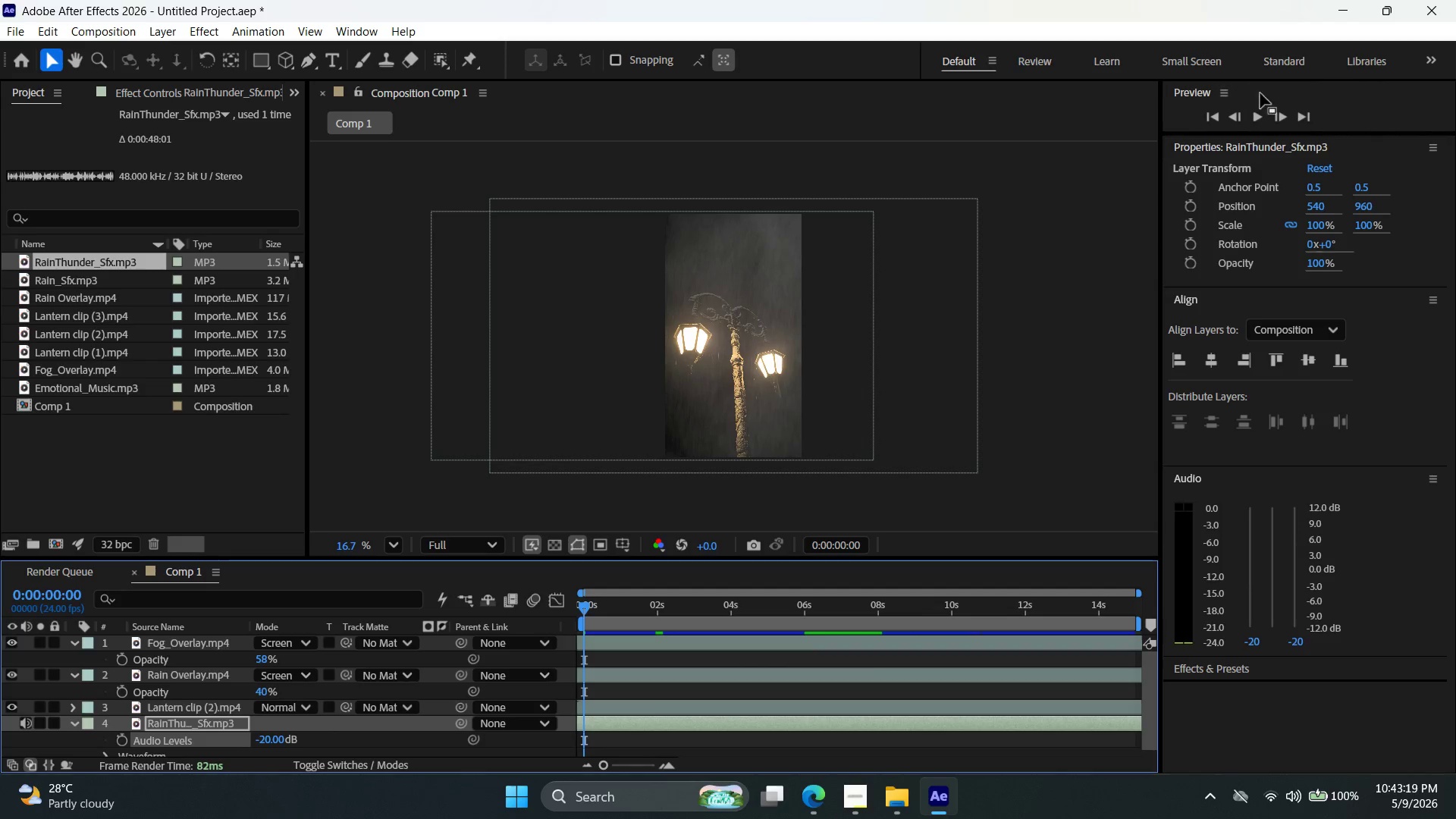 
left_click([1260, 115])
 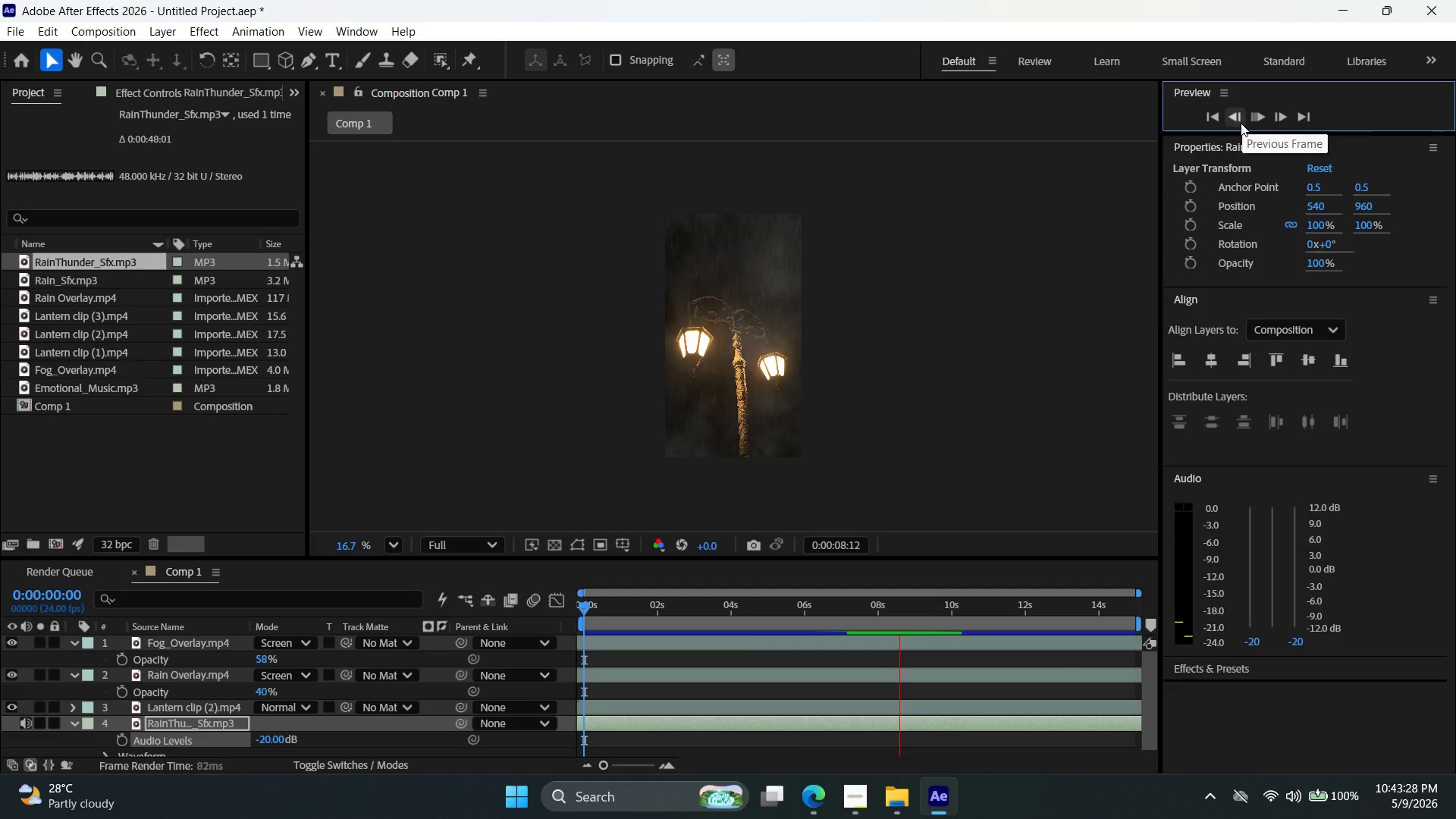 
wait(13.95)
 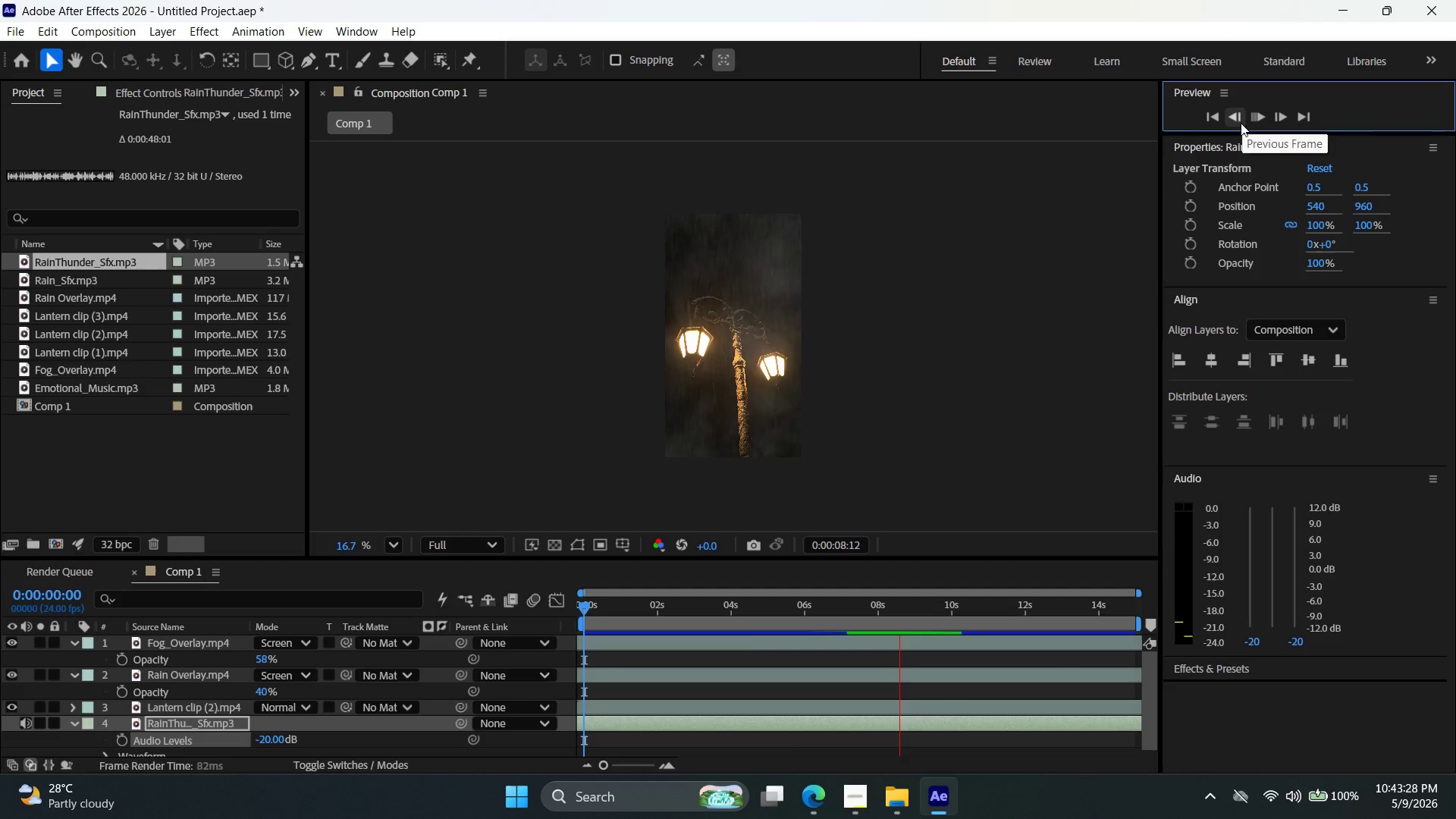 
left_click_drag(start_coordinate=[260, 695], to_coordinate=[265, 698])
 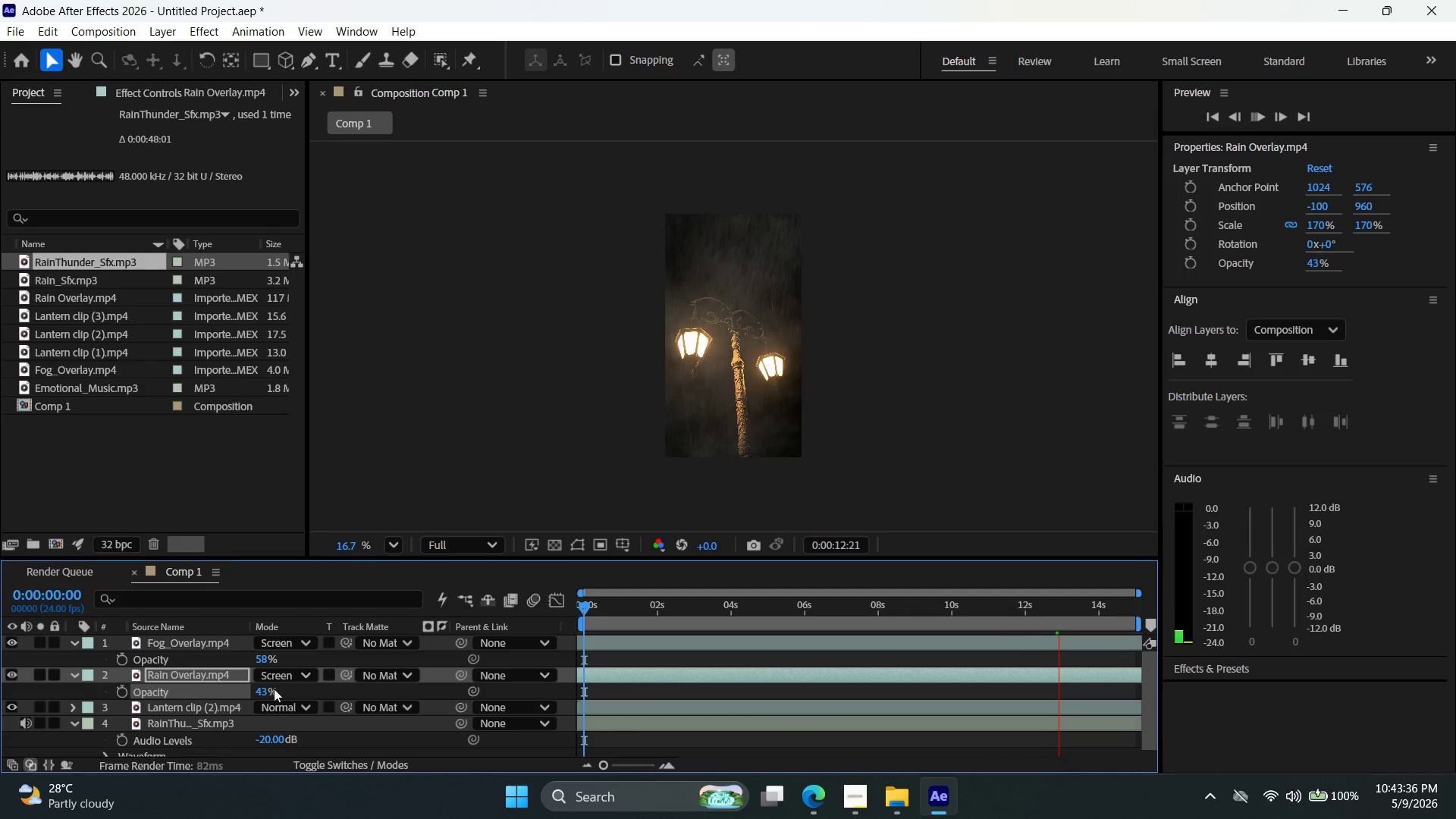 
left_click_drag(start_coordinate=[262, 693], to_coordinate=[268, 693])
 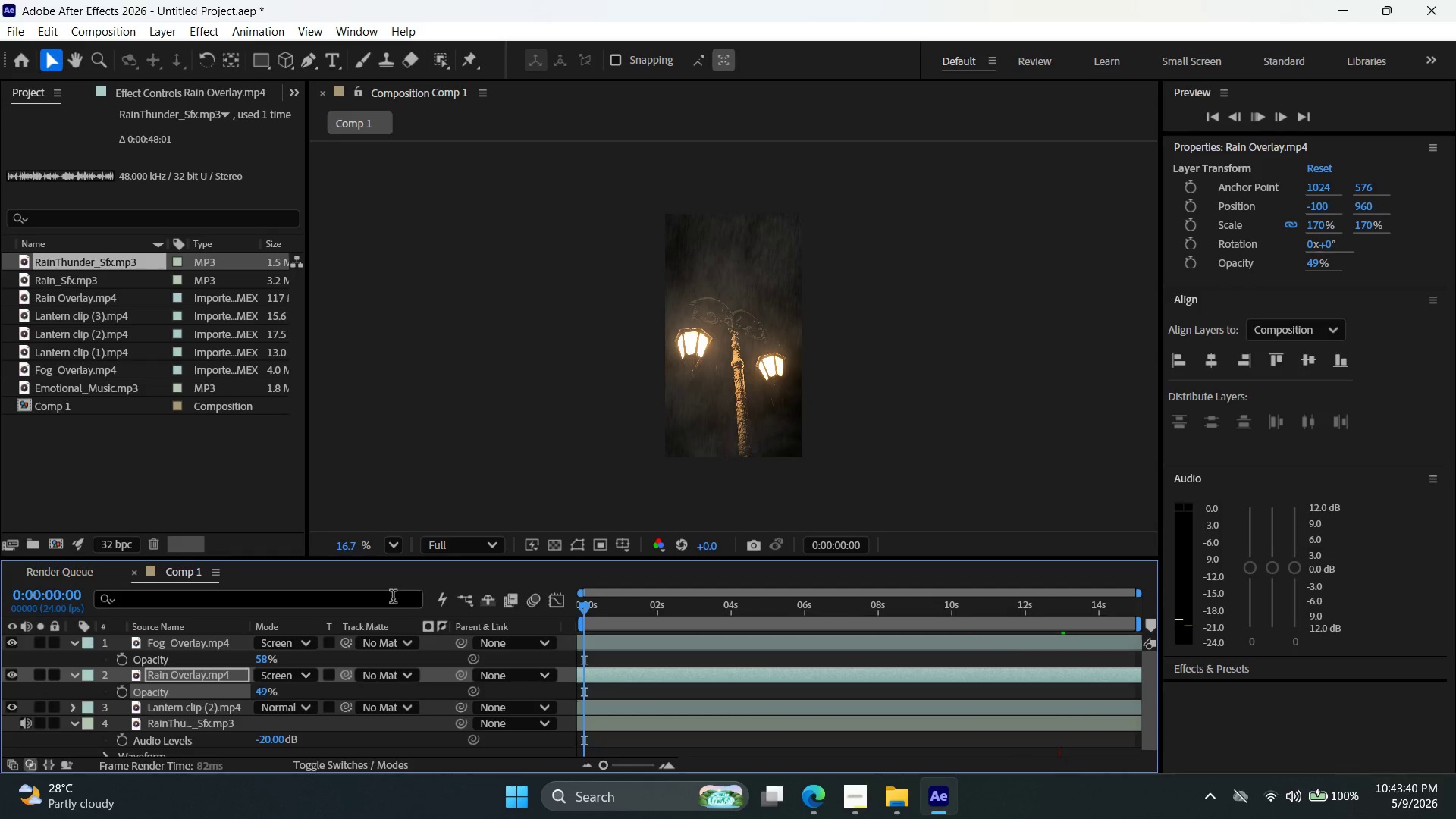 
mouse_move([322, 703])
 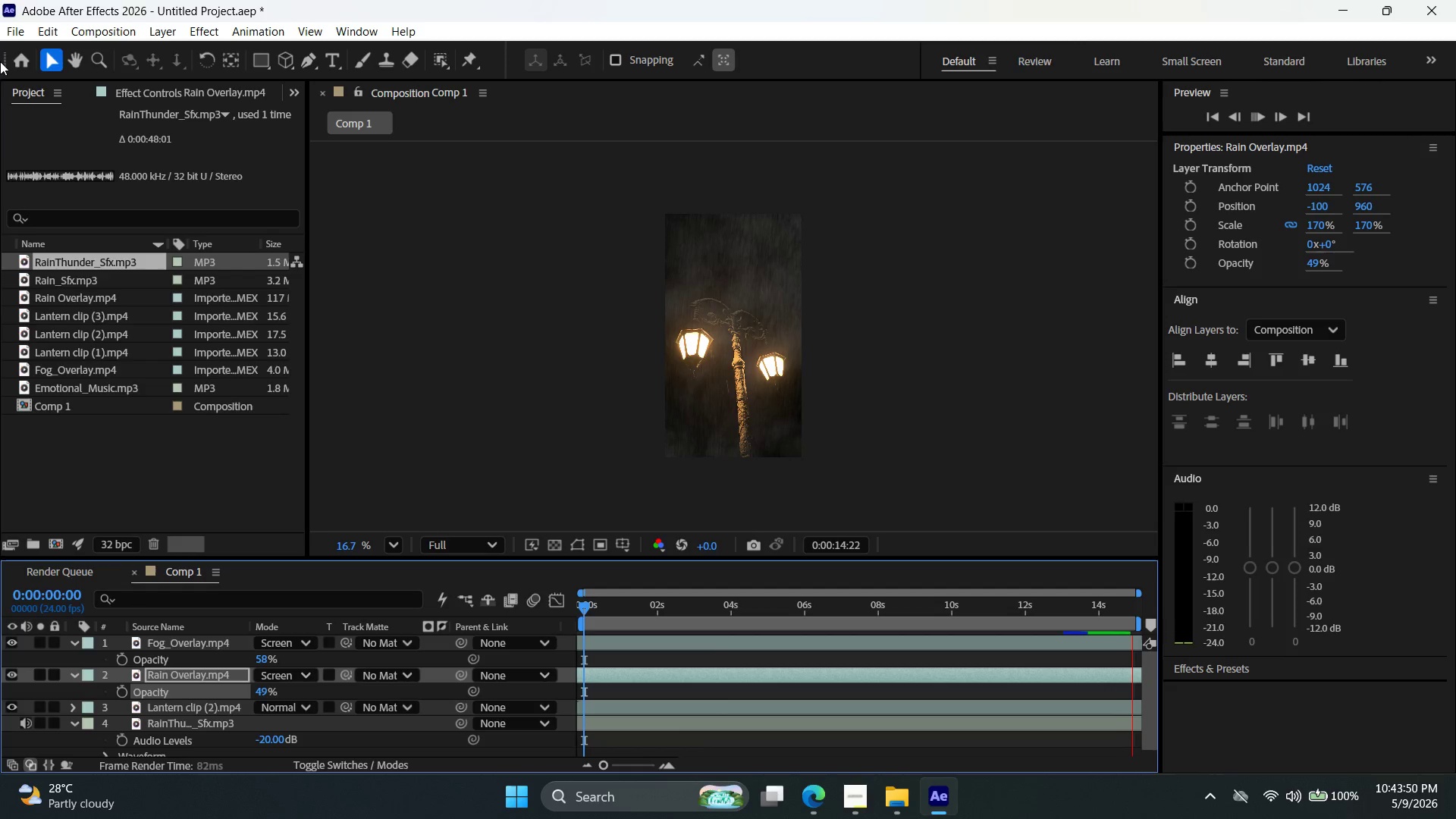 
left_click([14, 30])
 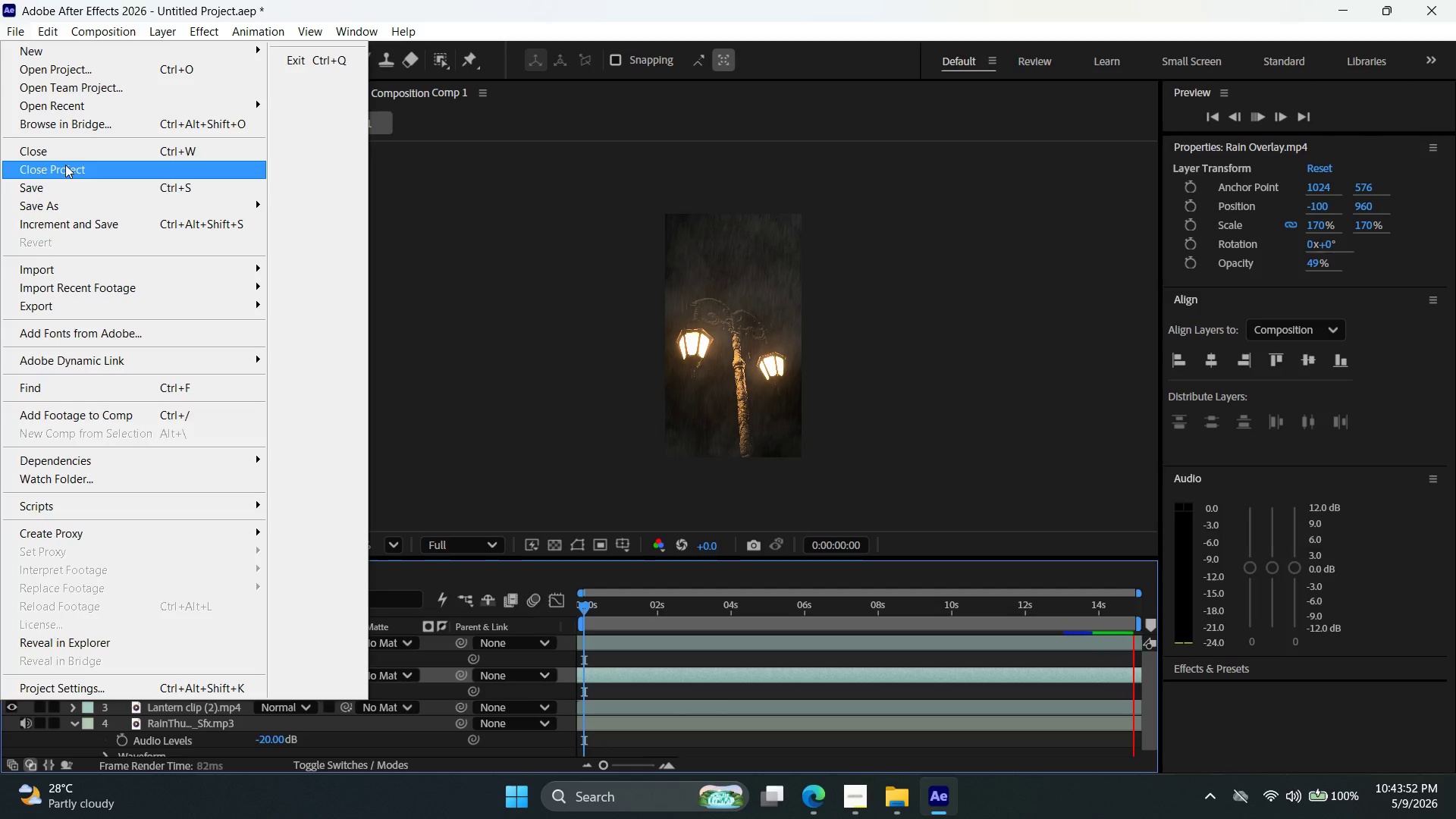 
left_click([64, 191])
 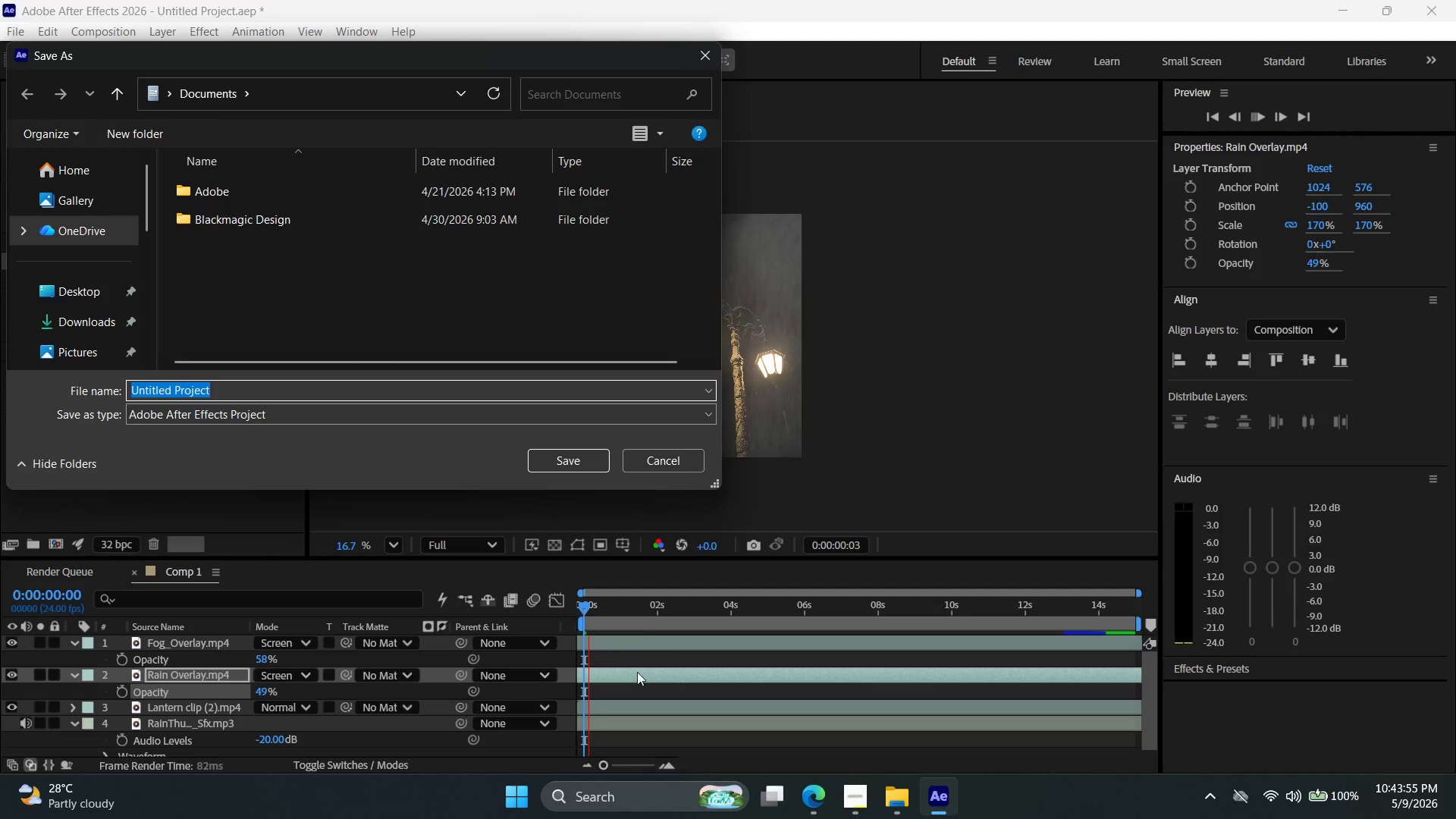 
left_click([69, 274])
 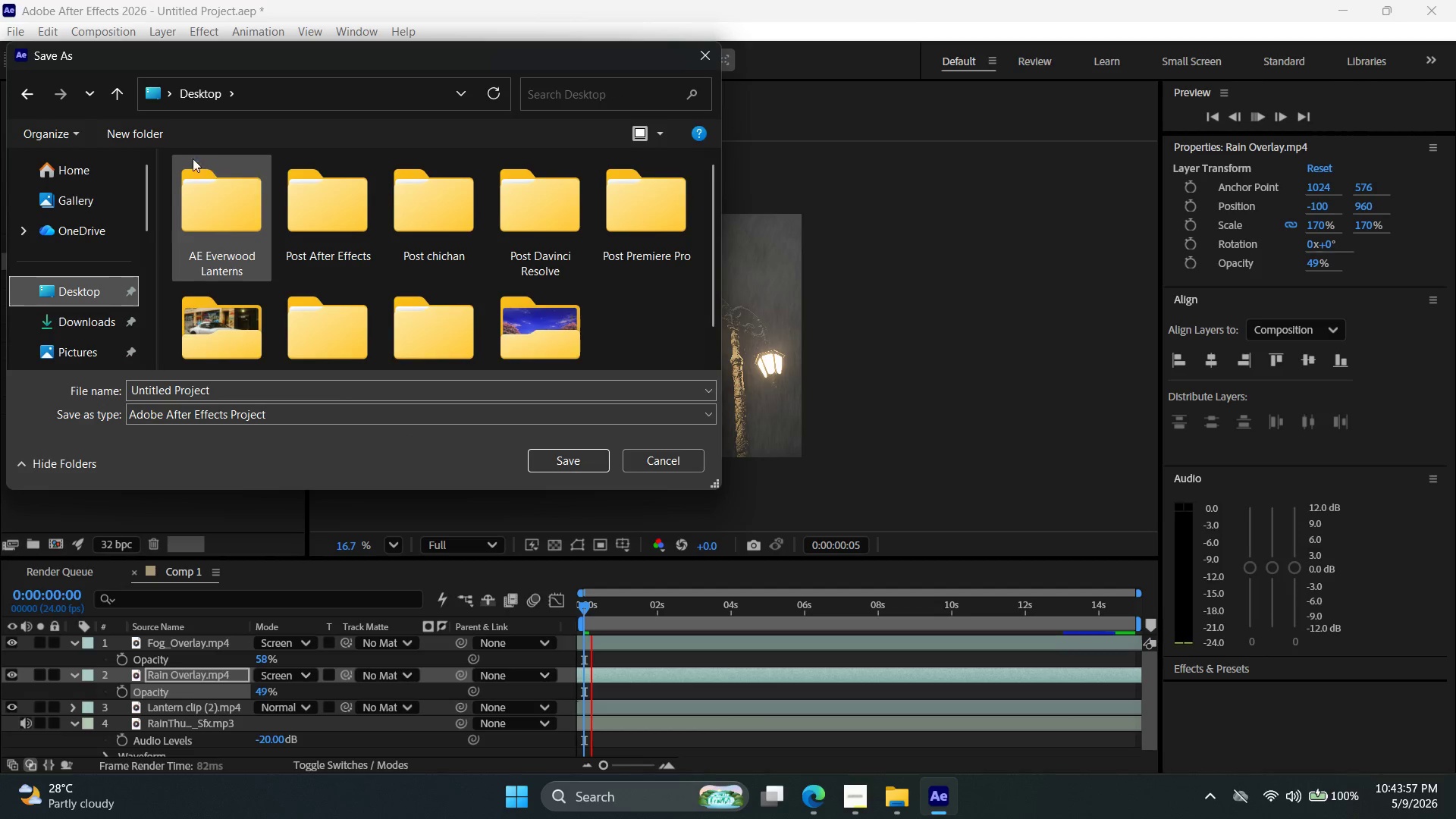 
double_click([192, 193])
 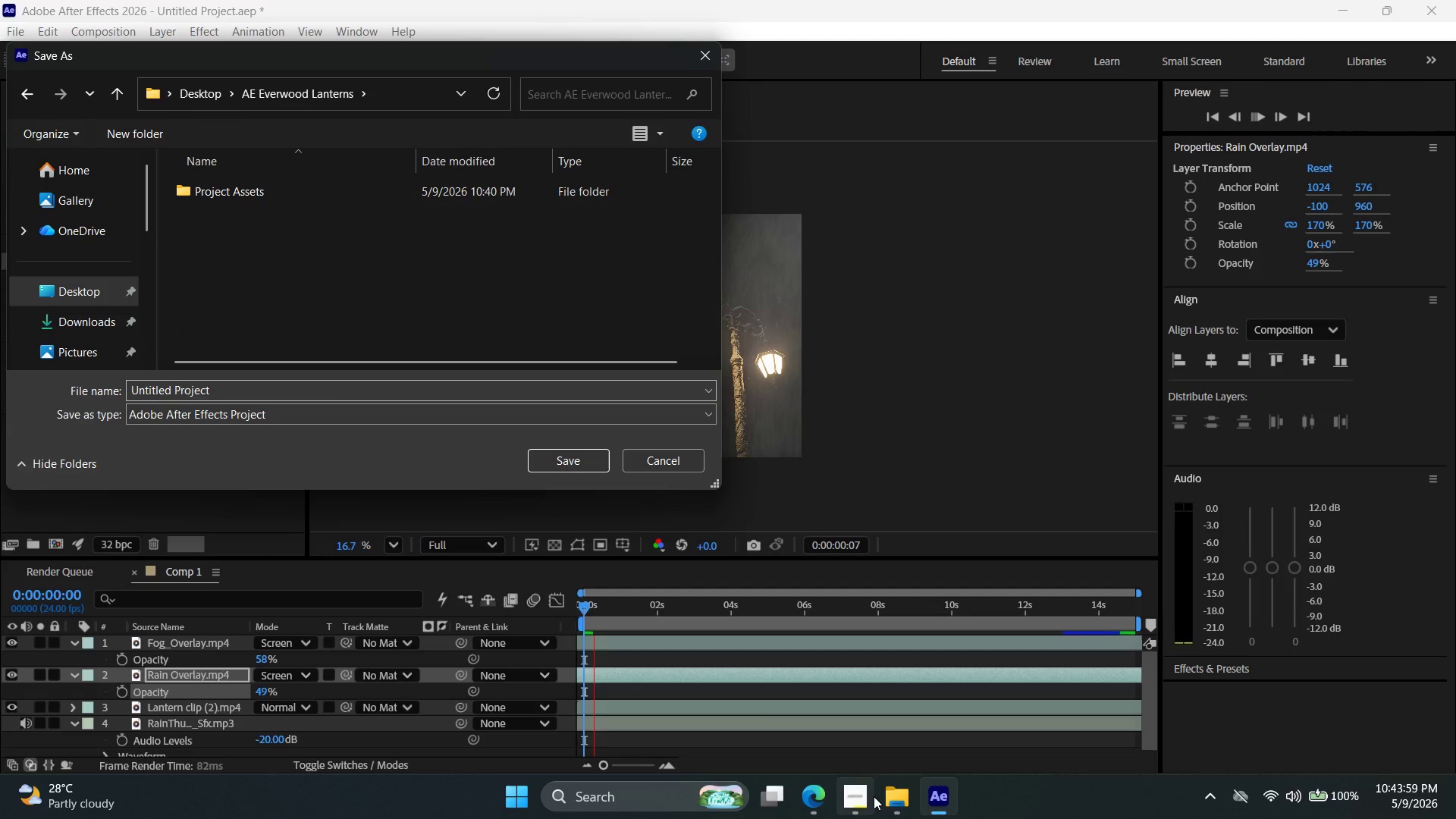 
left_click([866, 798])